 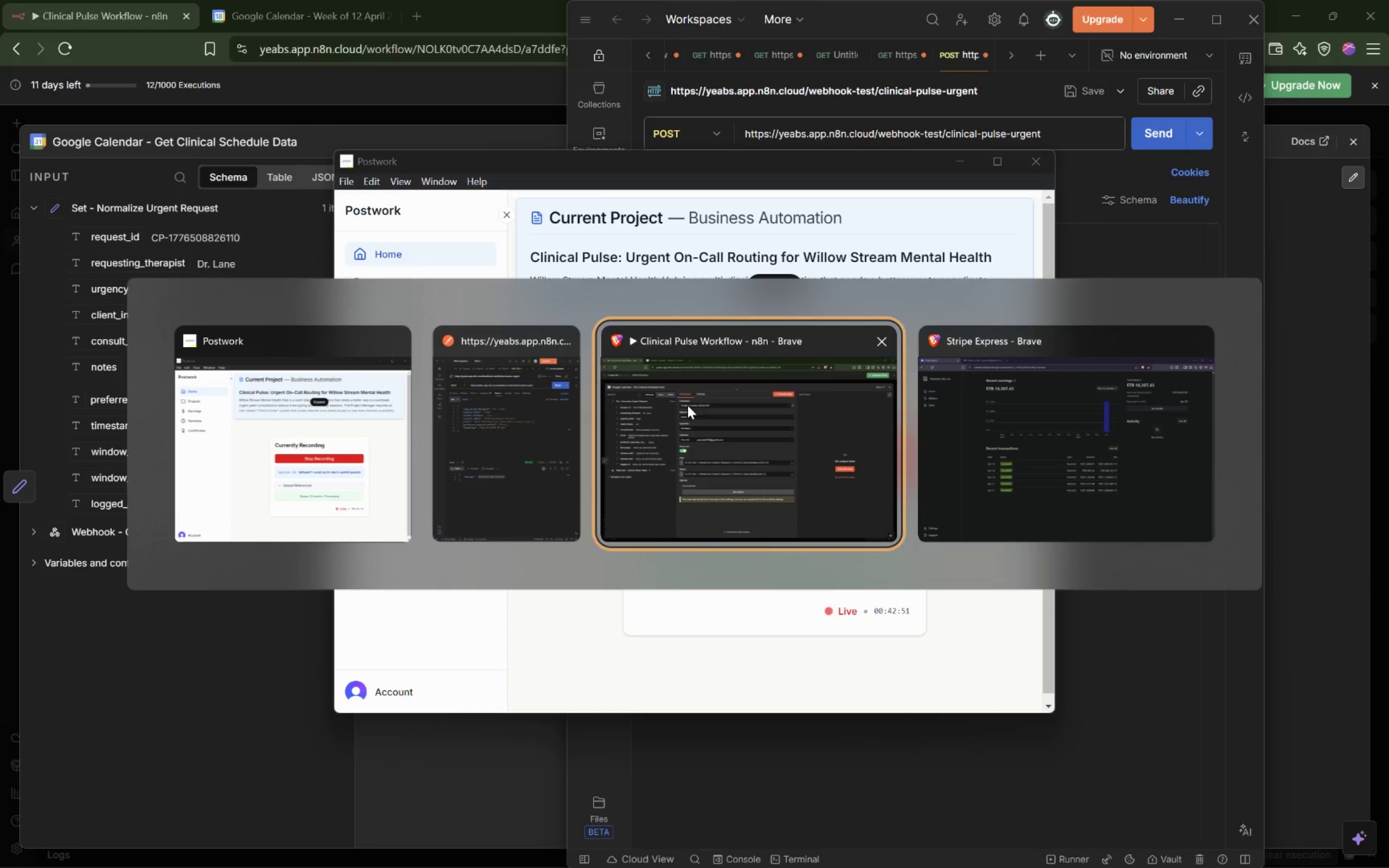 
left_click([461, 244])
 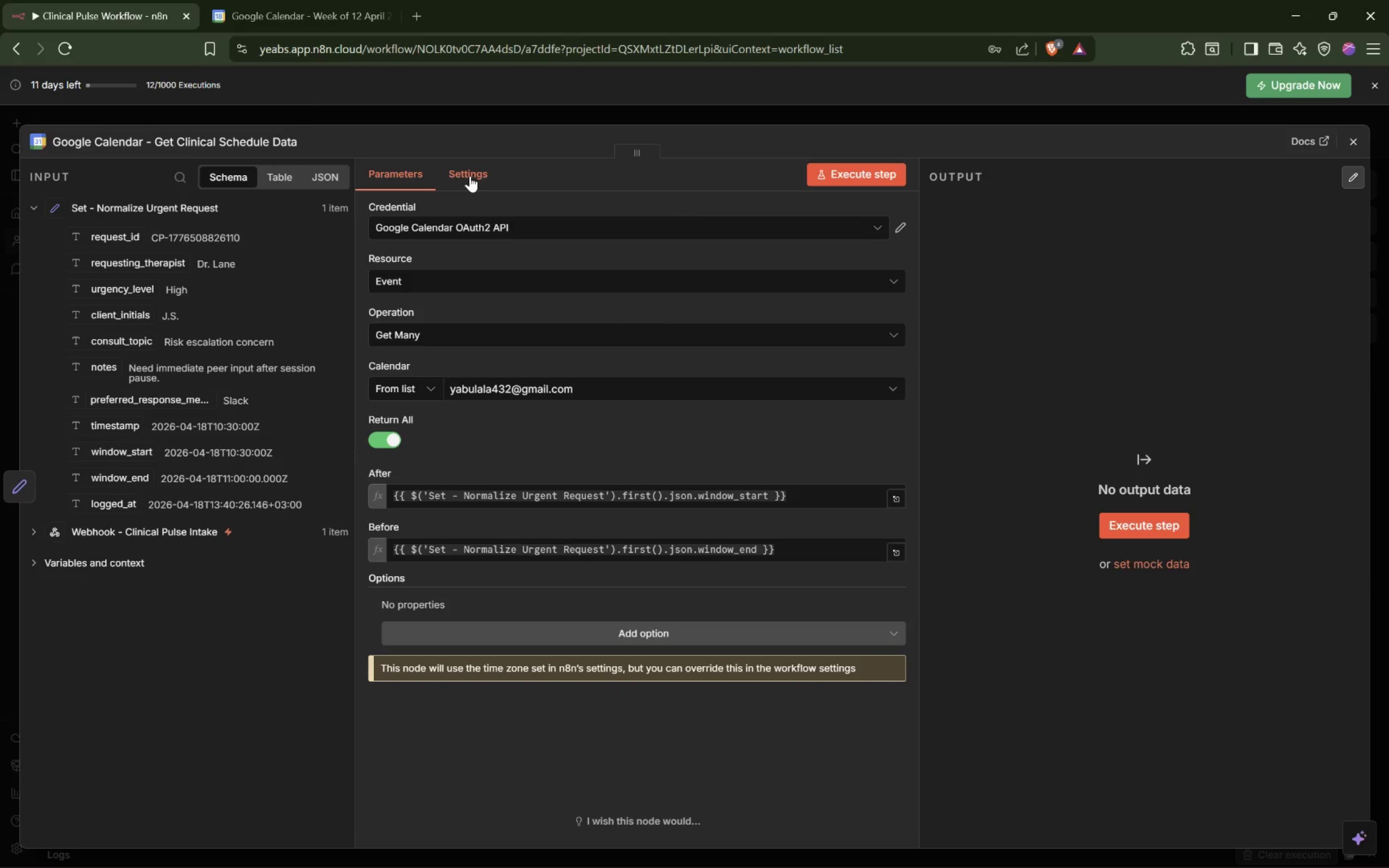 
wait(6.75)
 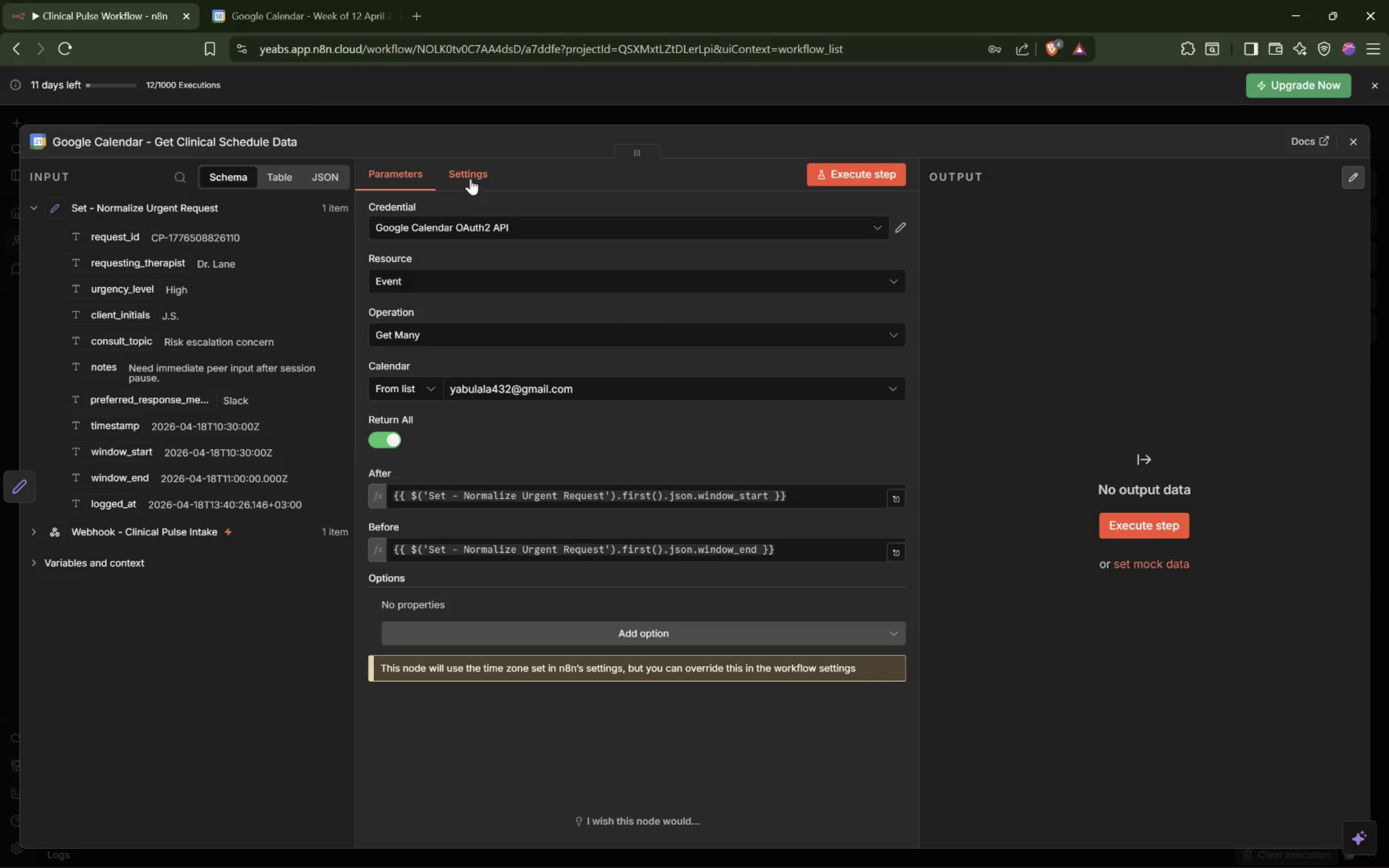 
left_click([487, 112])
 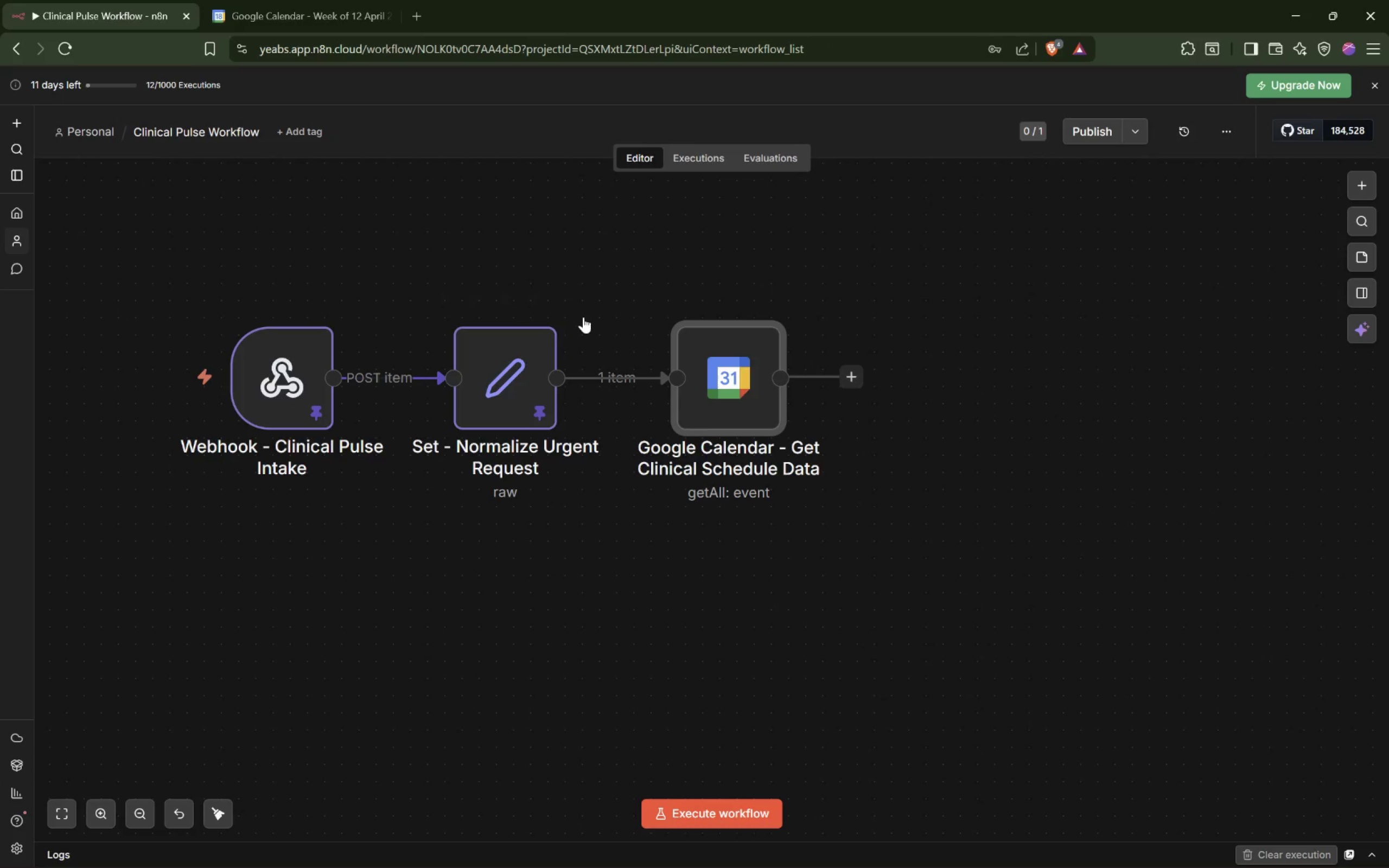 
left_click([706, 409])
 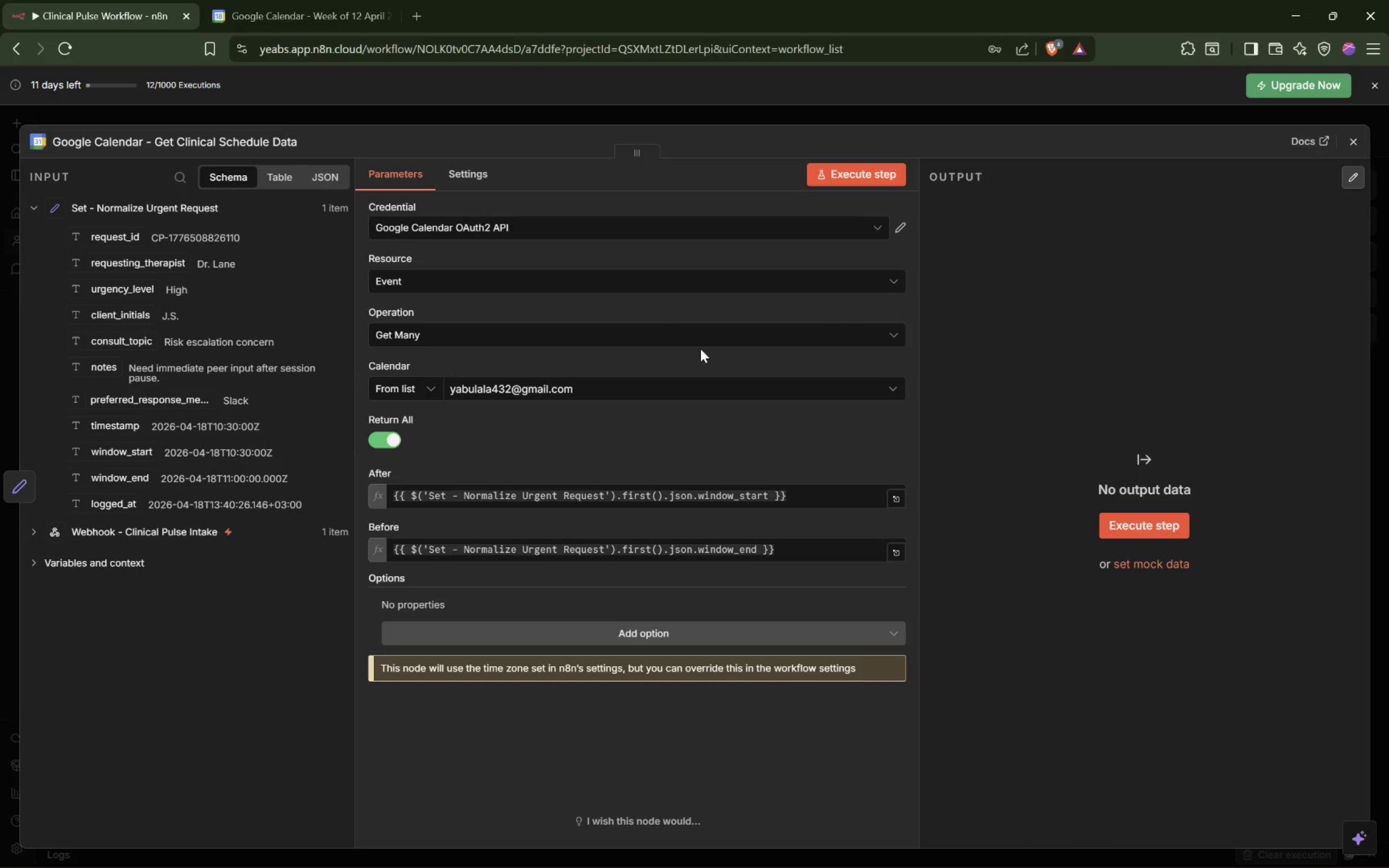 
wait(12.17)
 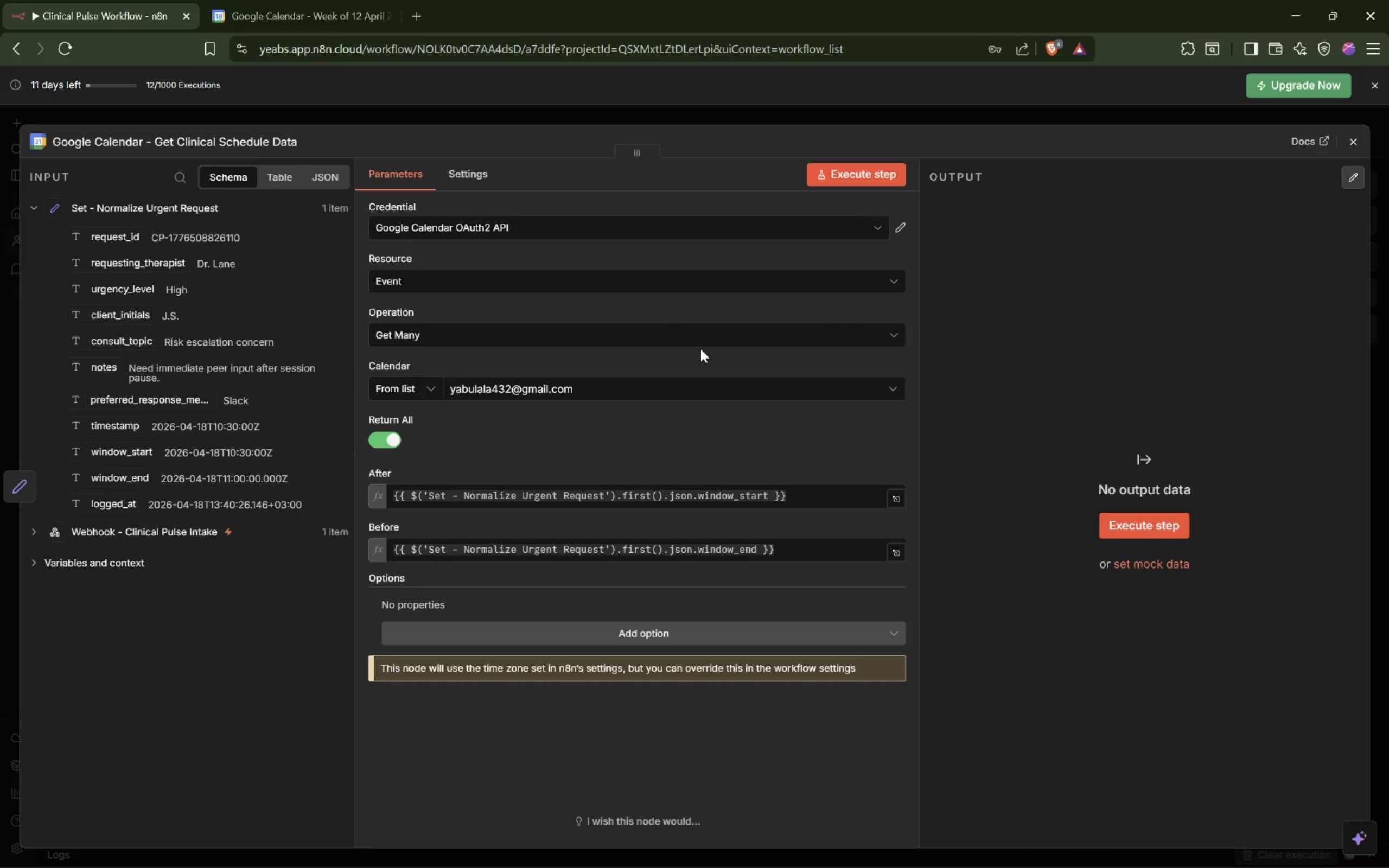 
scroll: coordinate [780, 457], scroll_direction: down, amount: 5.0
 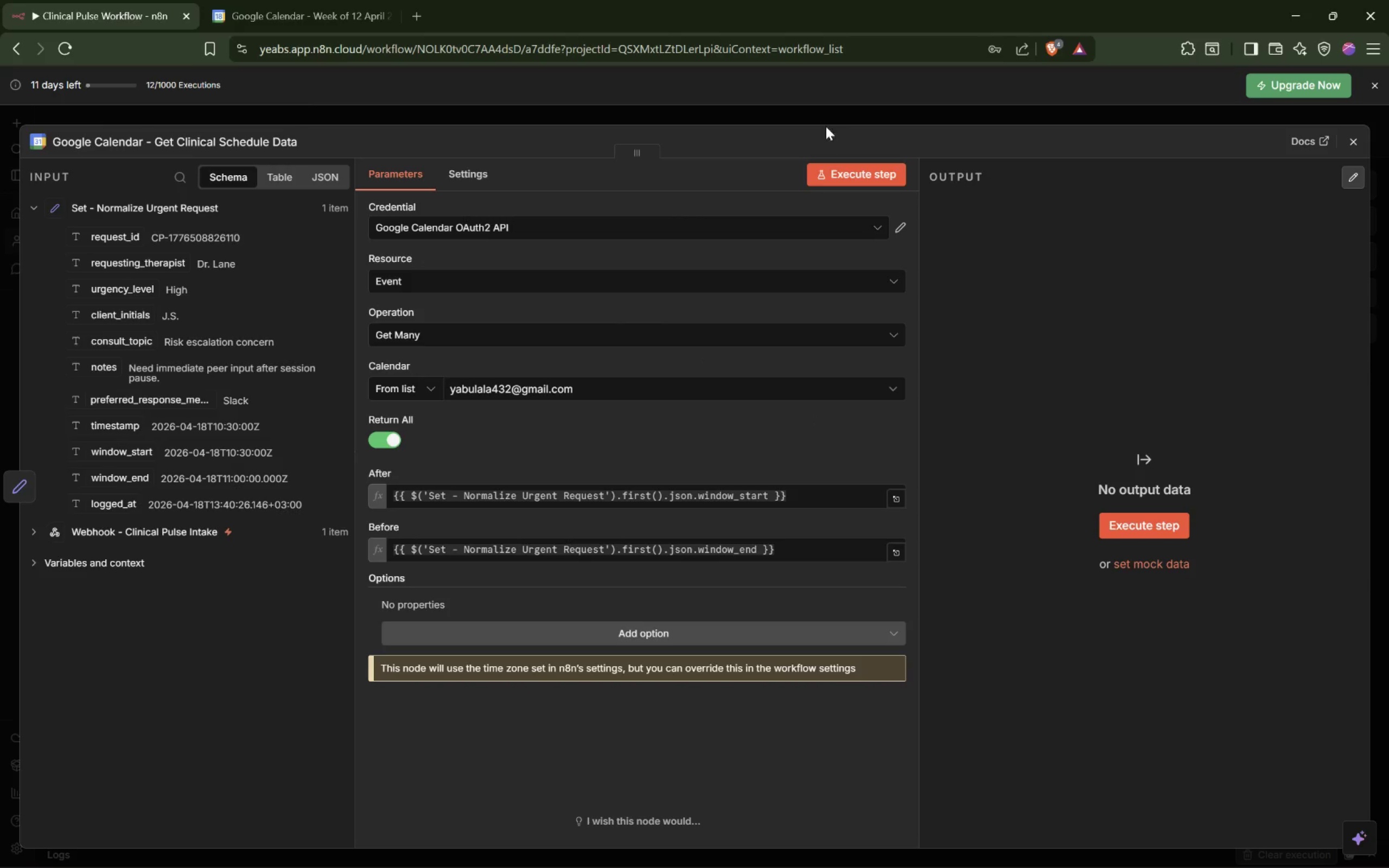 
left_click([823, 114])
 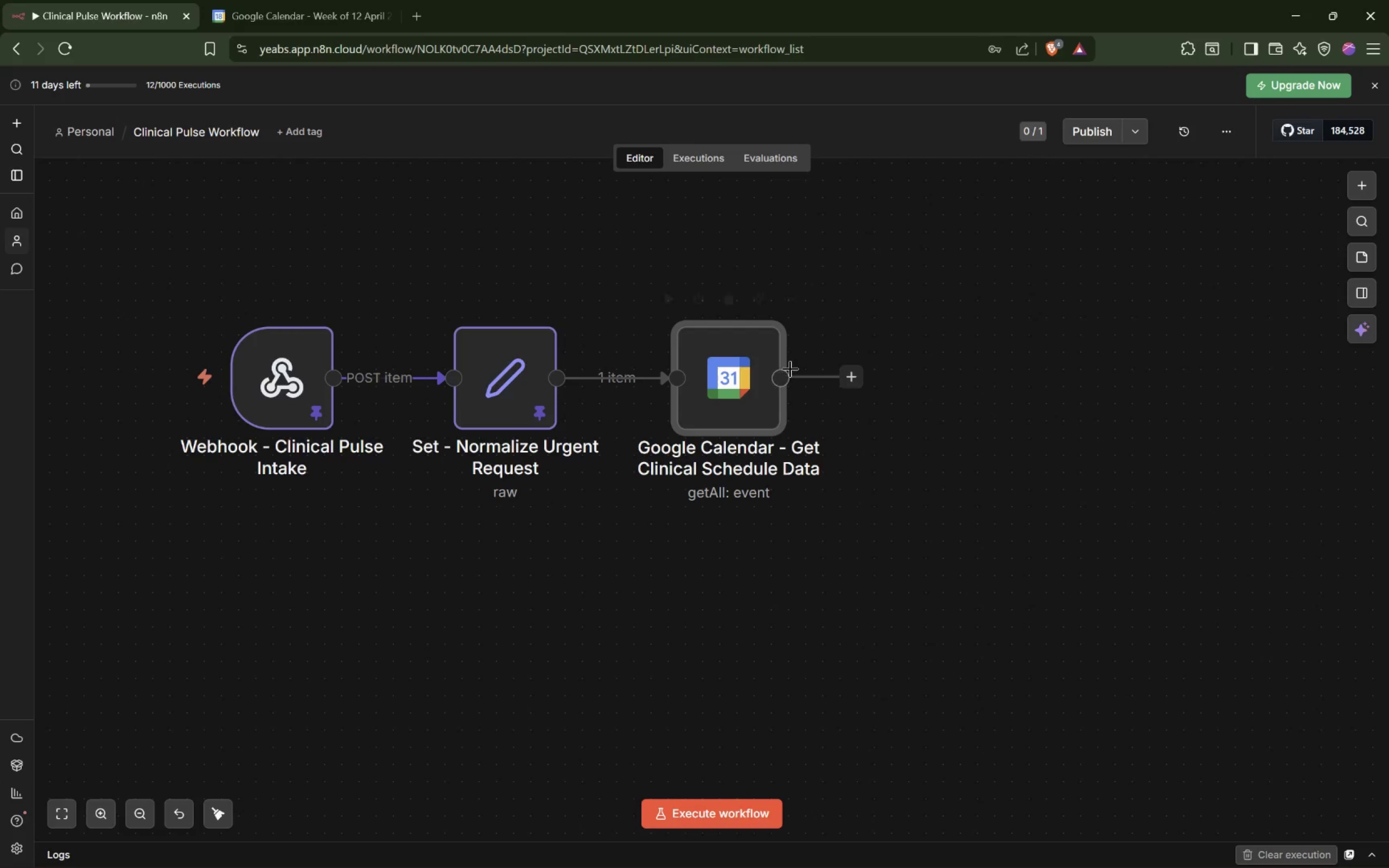 
double_click([722, 395])
 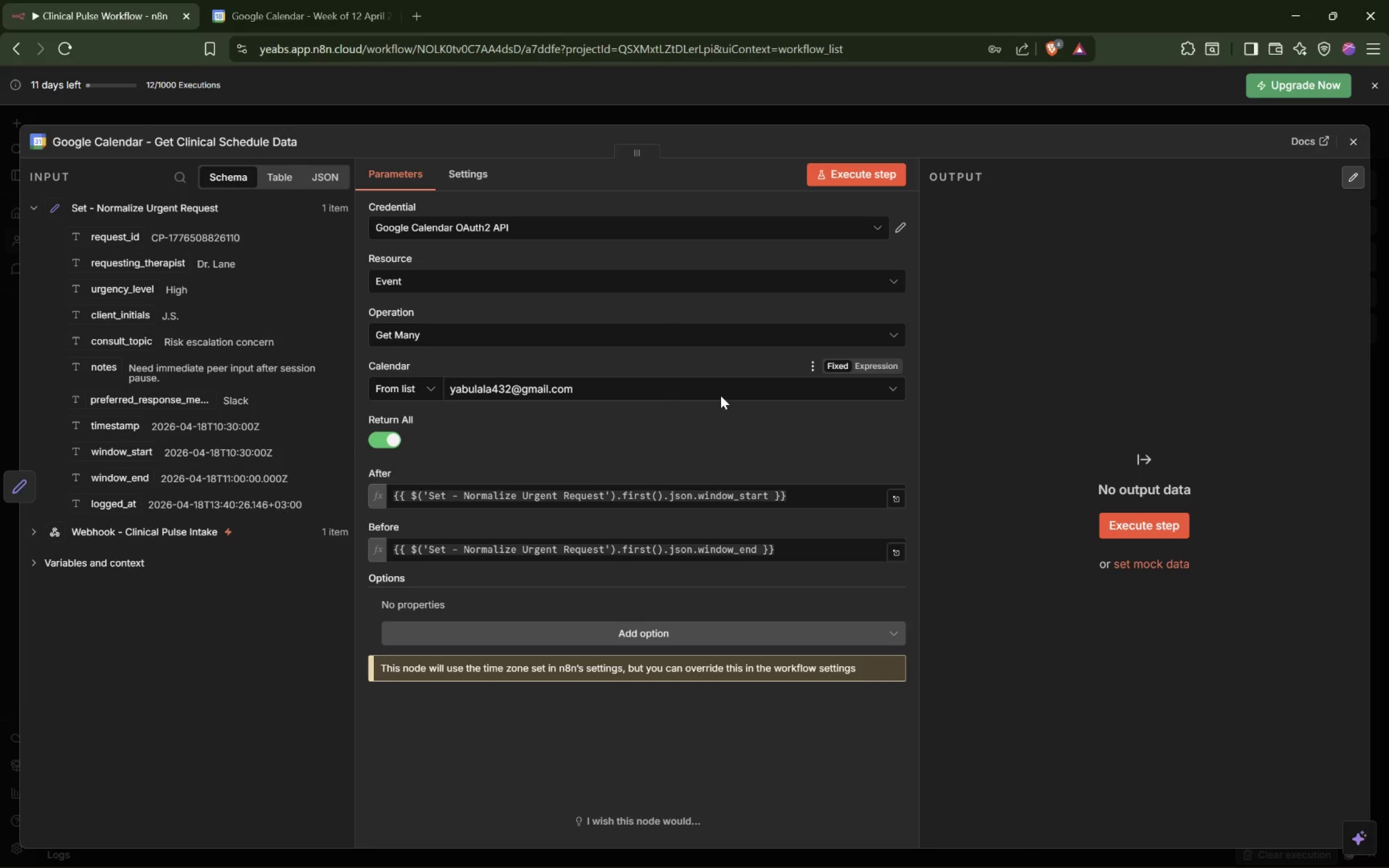 
key(Alt+Tab)